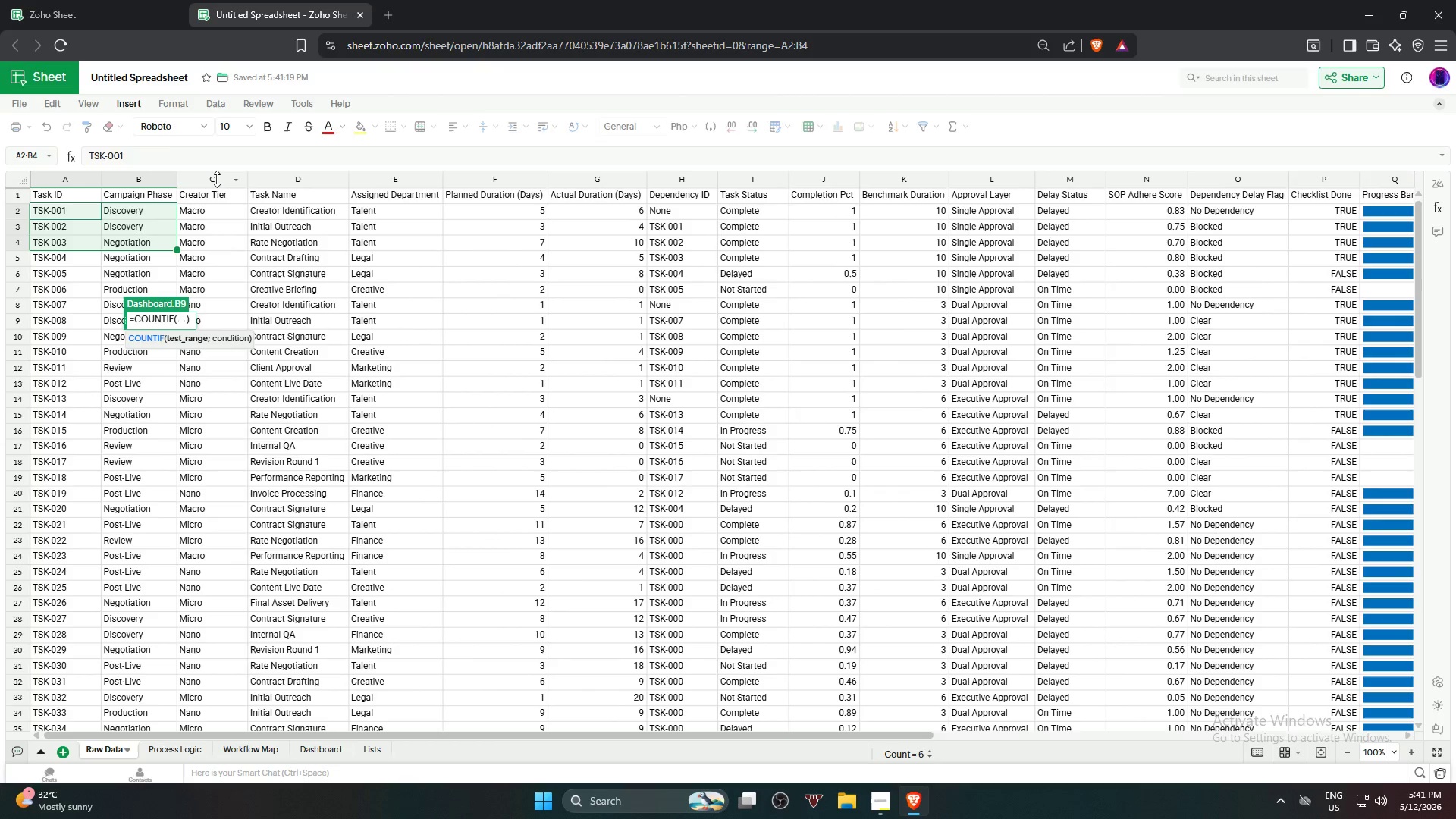 
left_click([217, 179])
 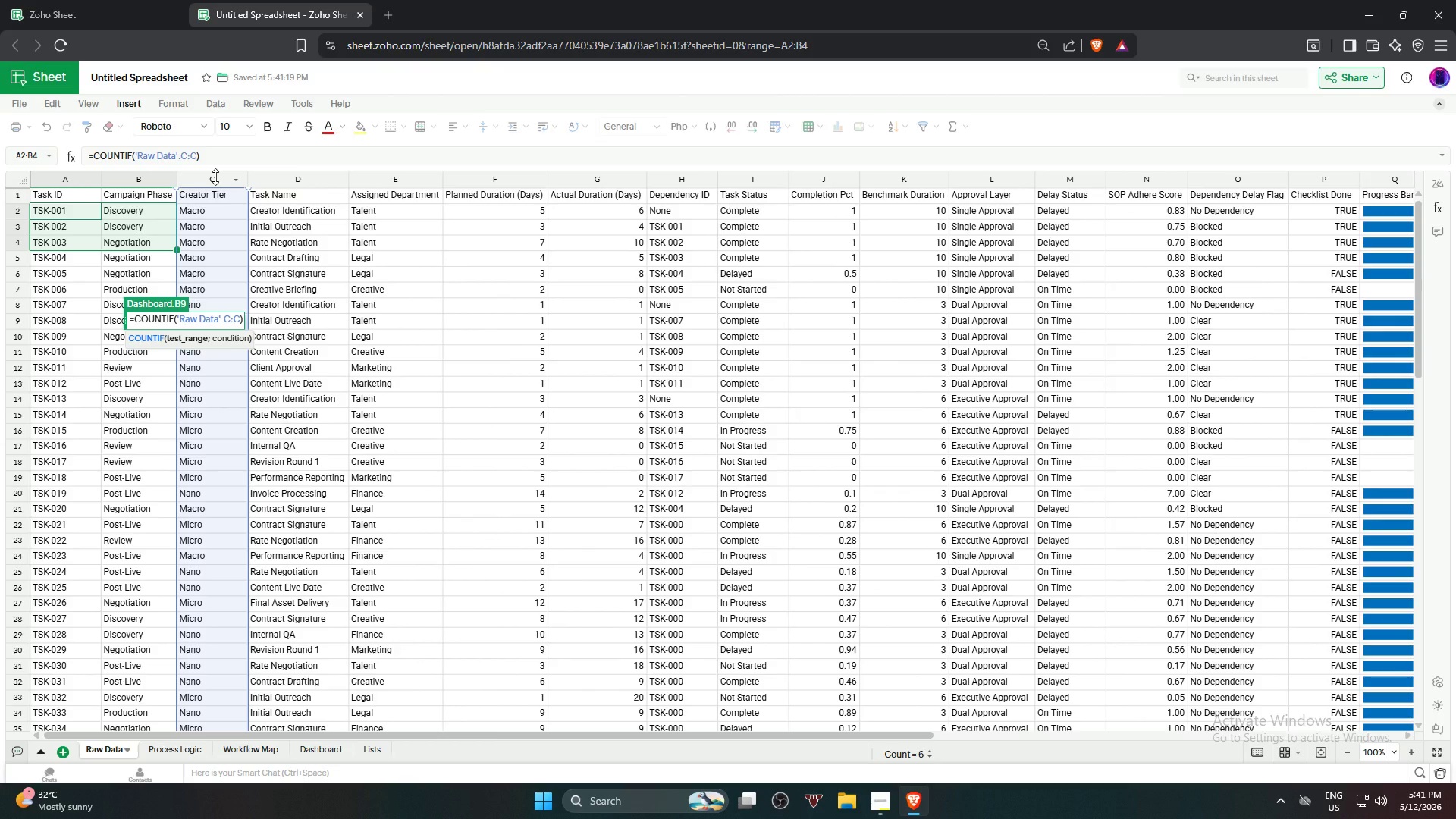 
type(,"Micro")
 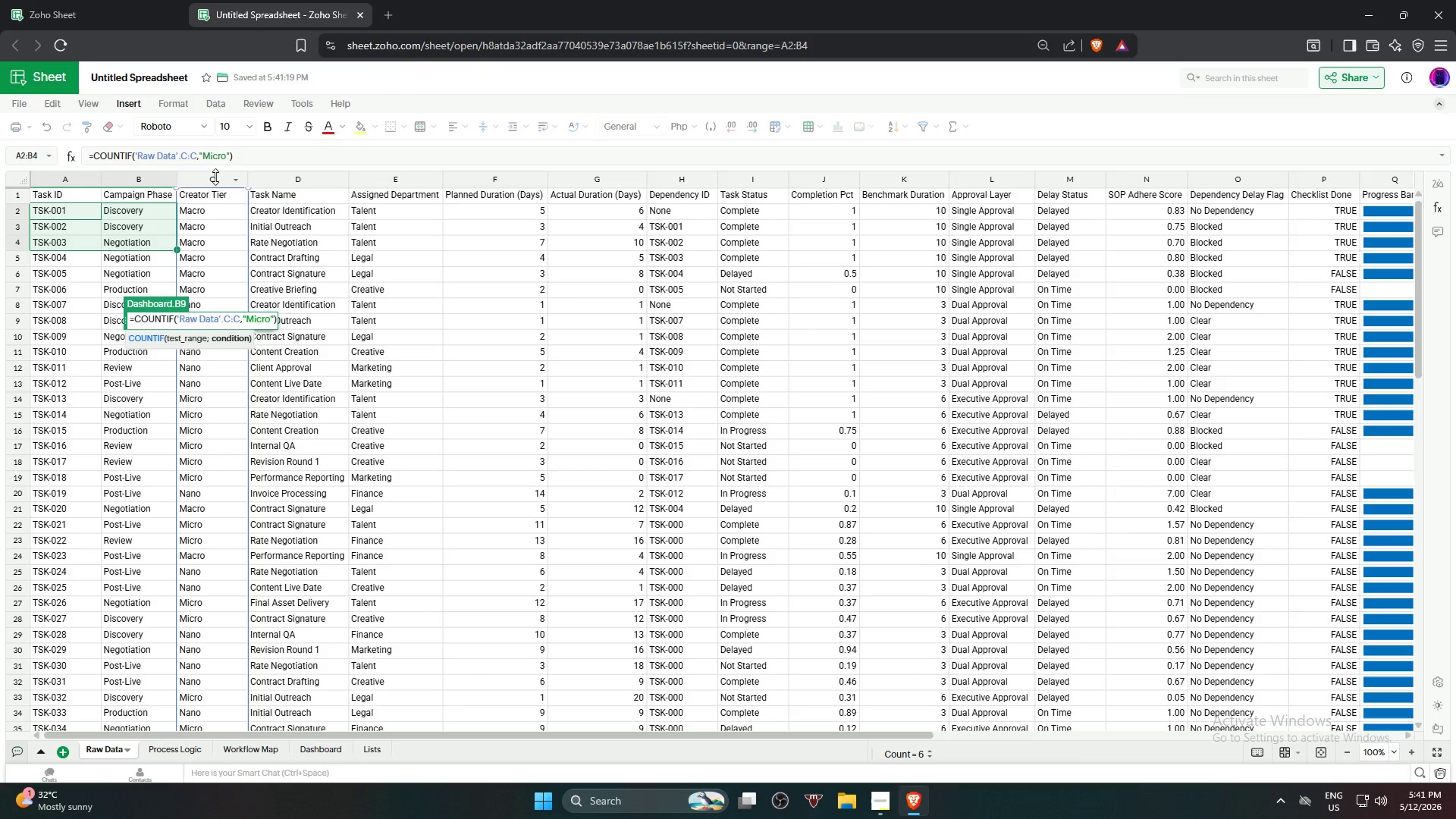 
key(Enter)
 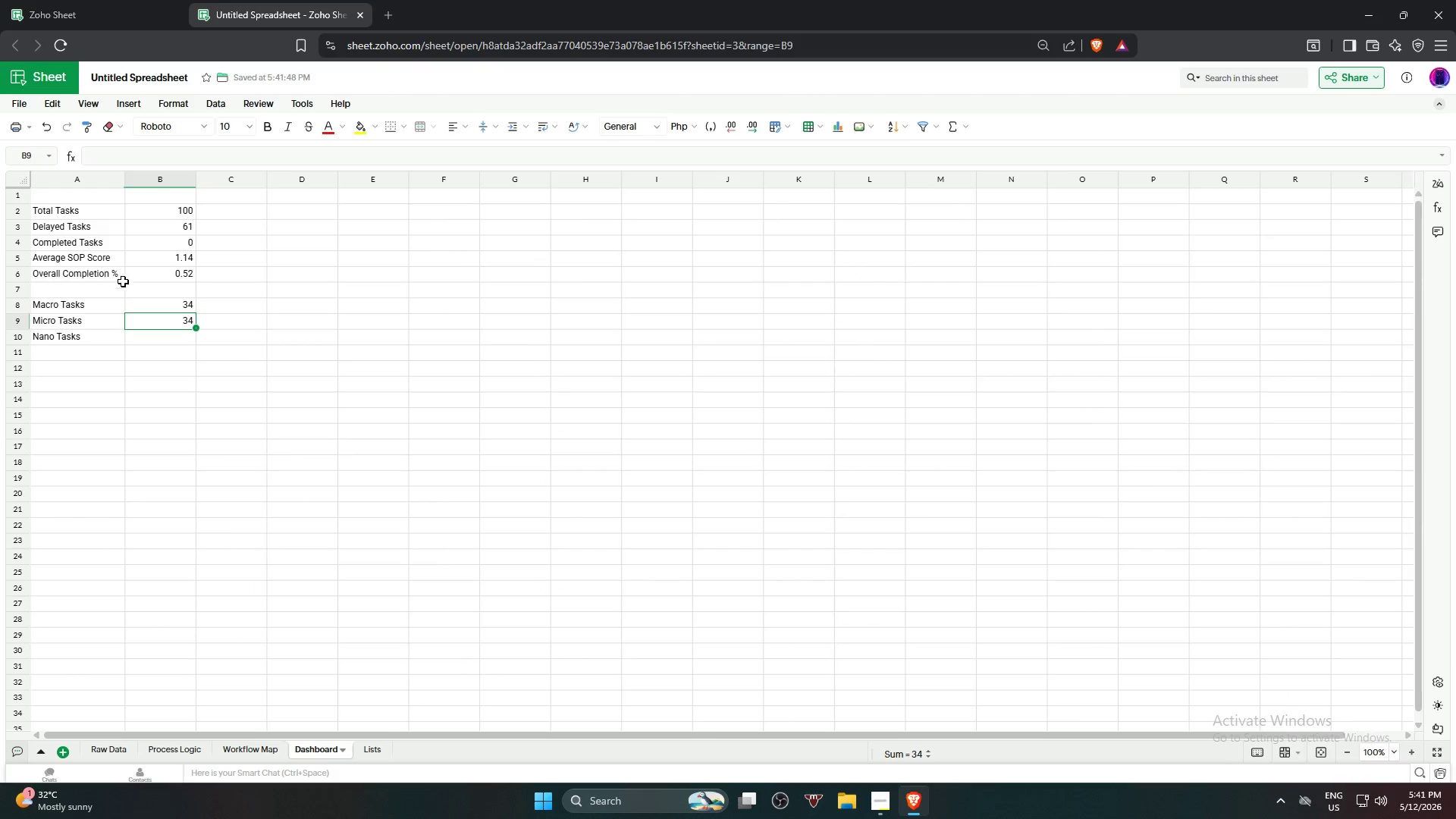 
left_click([158, 321])
 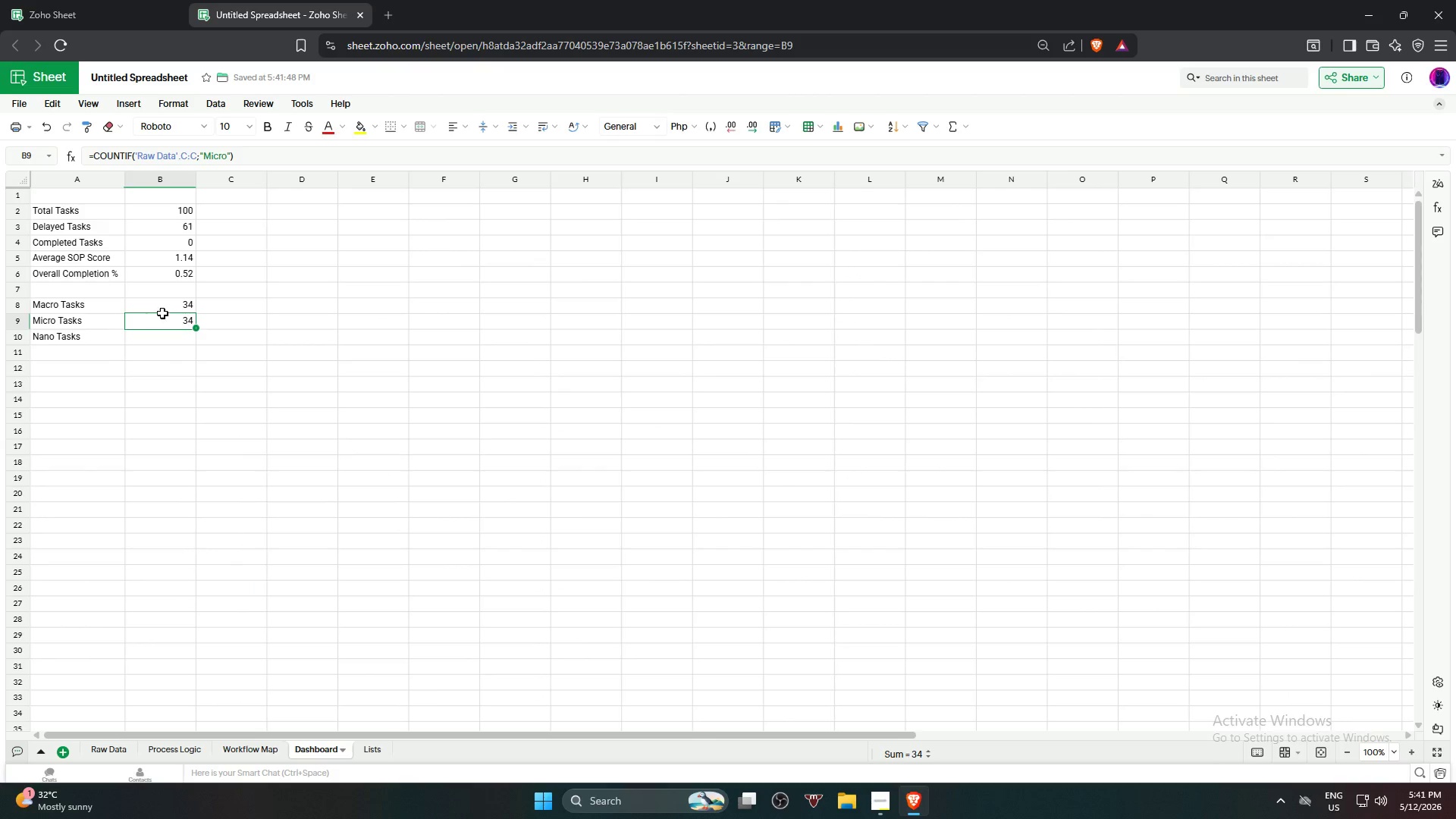 
left_click([163, 313])
 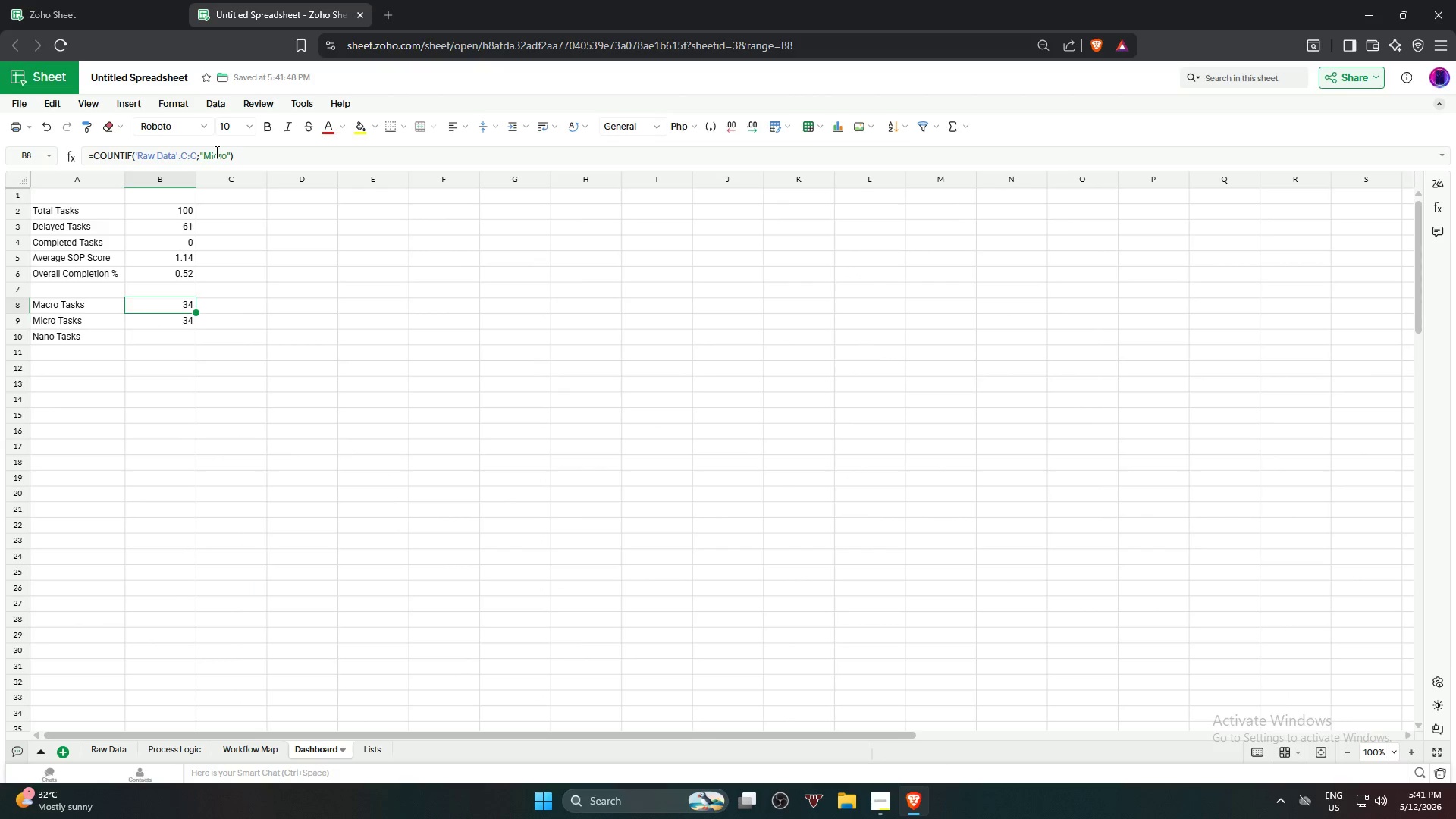 
left_click([213, 153])
 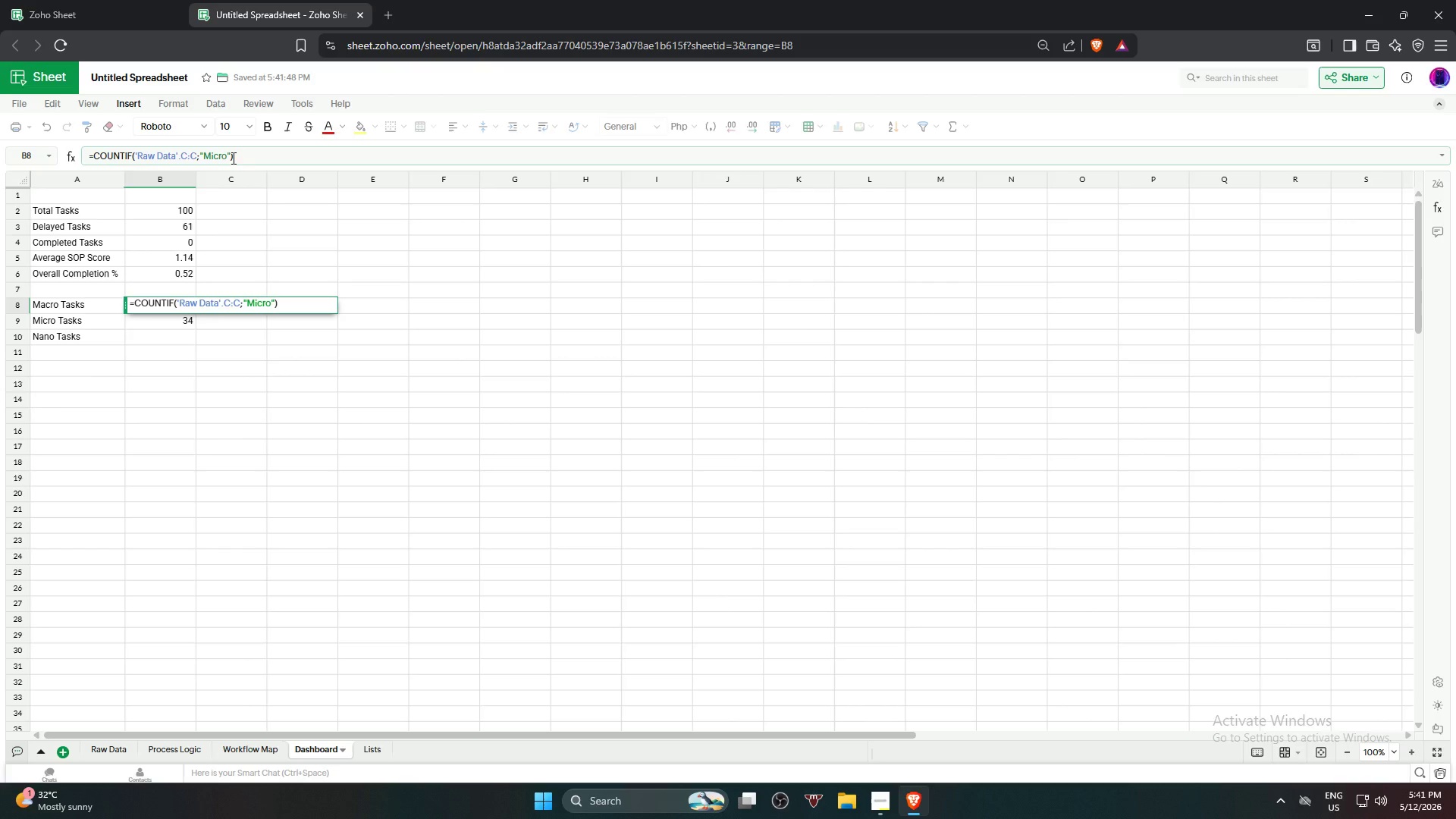 
key(Backspace)
 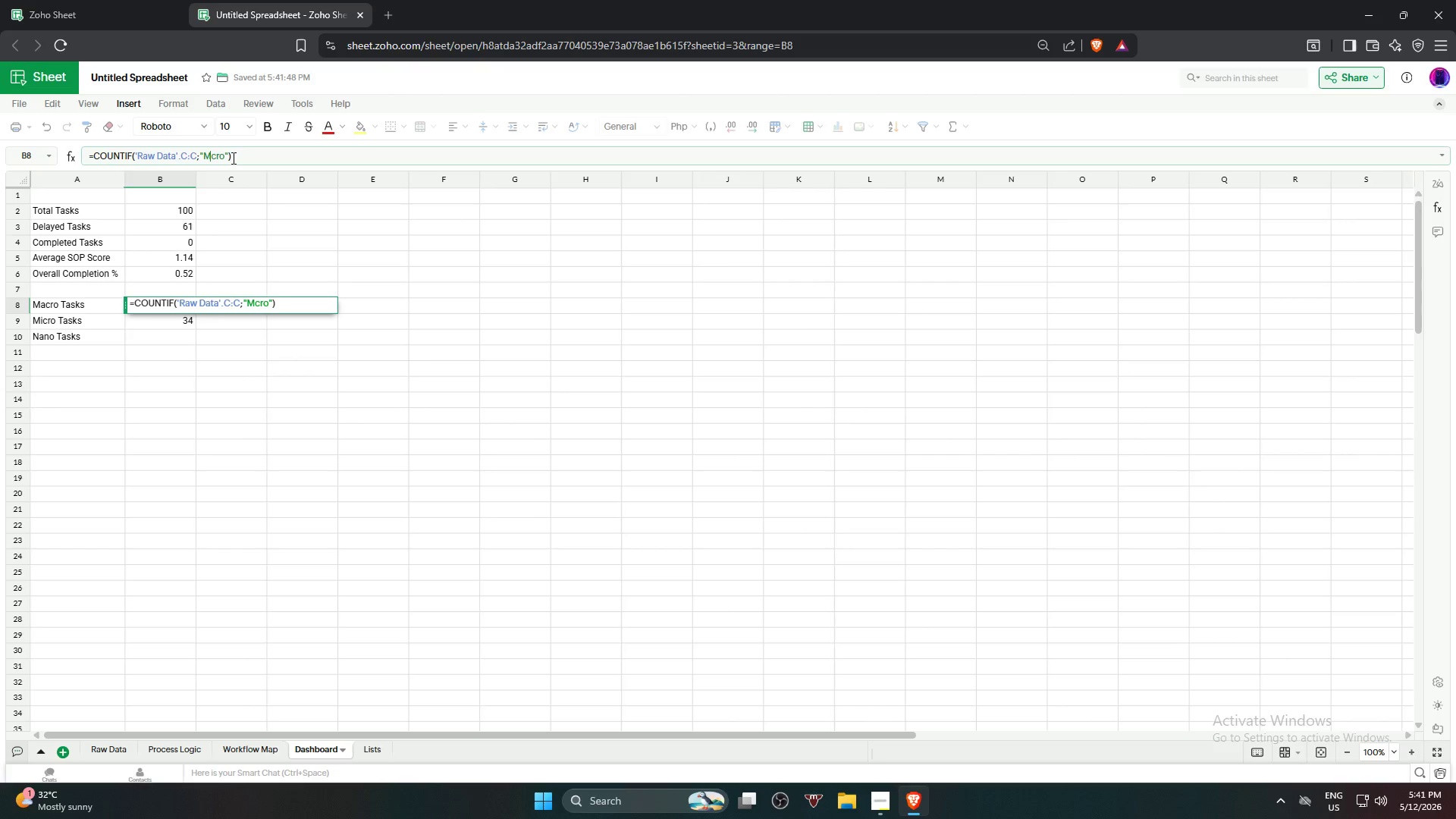 
key(Shift+ShiftLeft)
 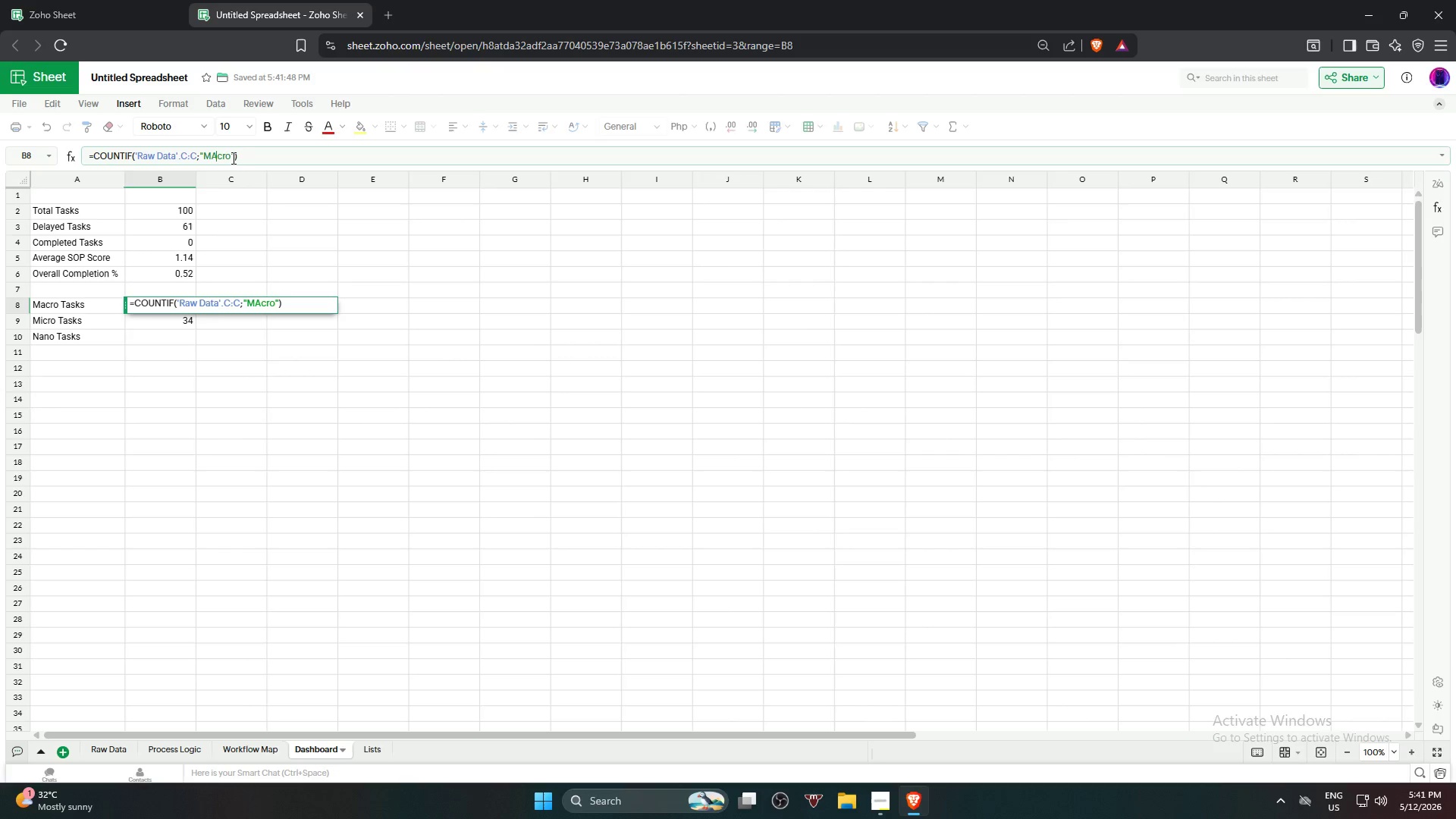 
key(Shift+A)
 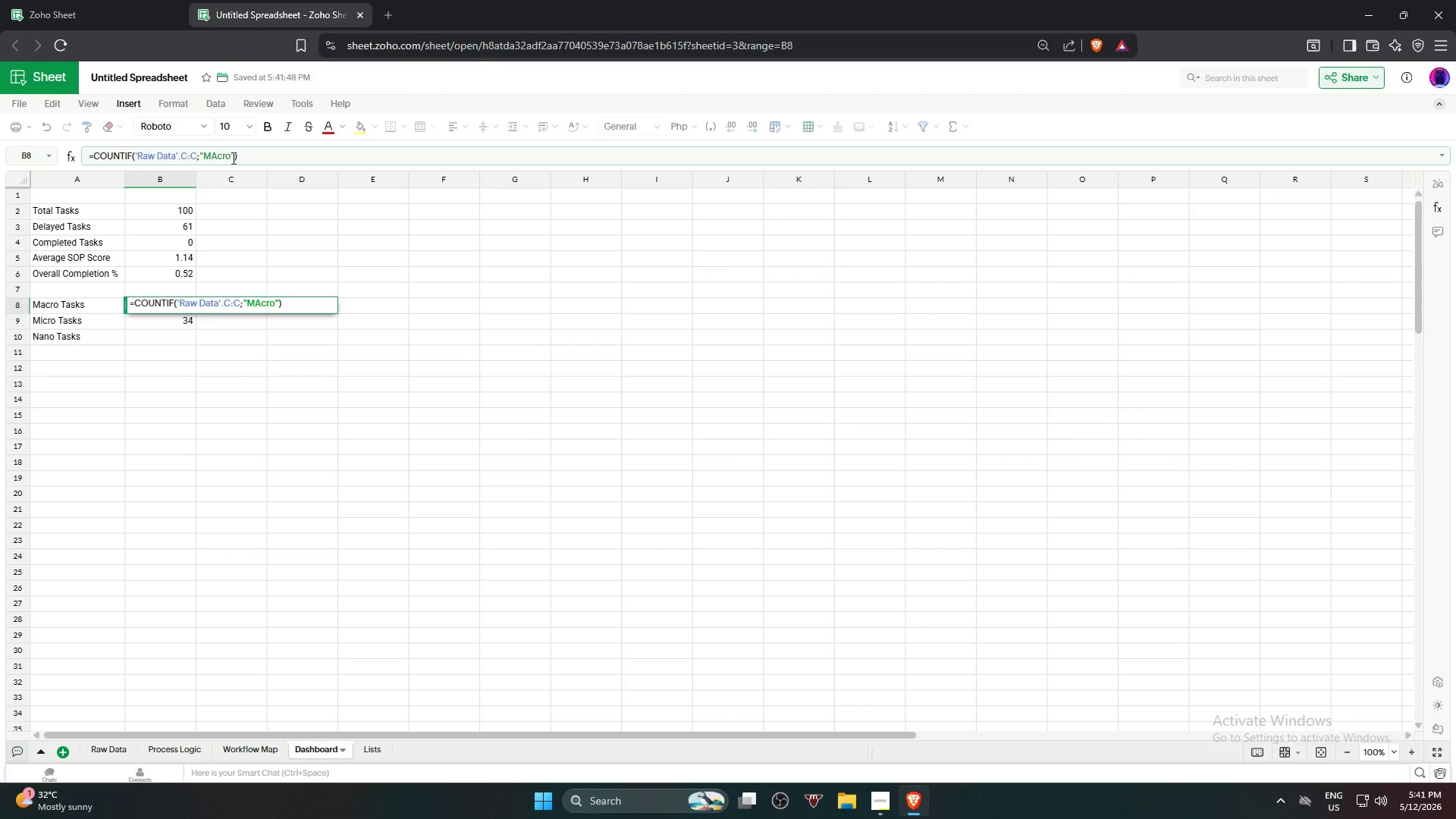 
key(Backspace)
 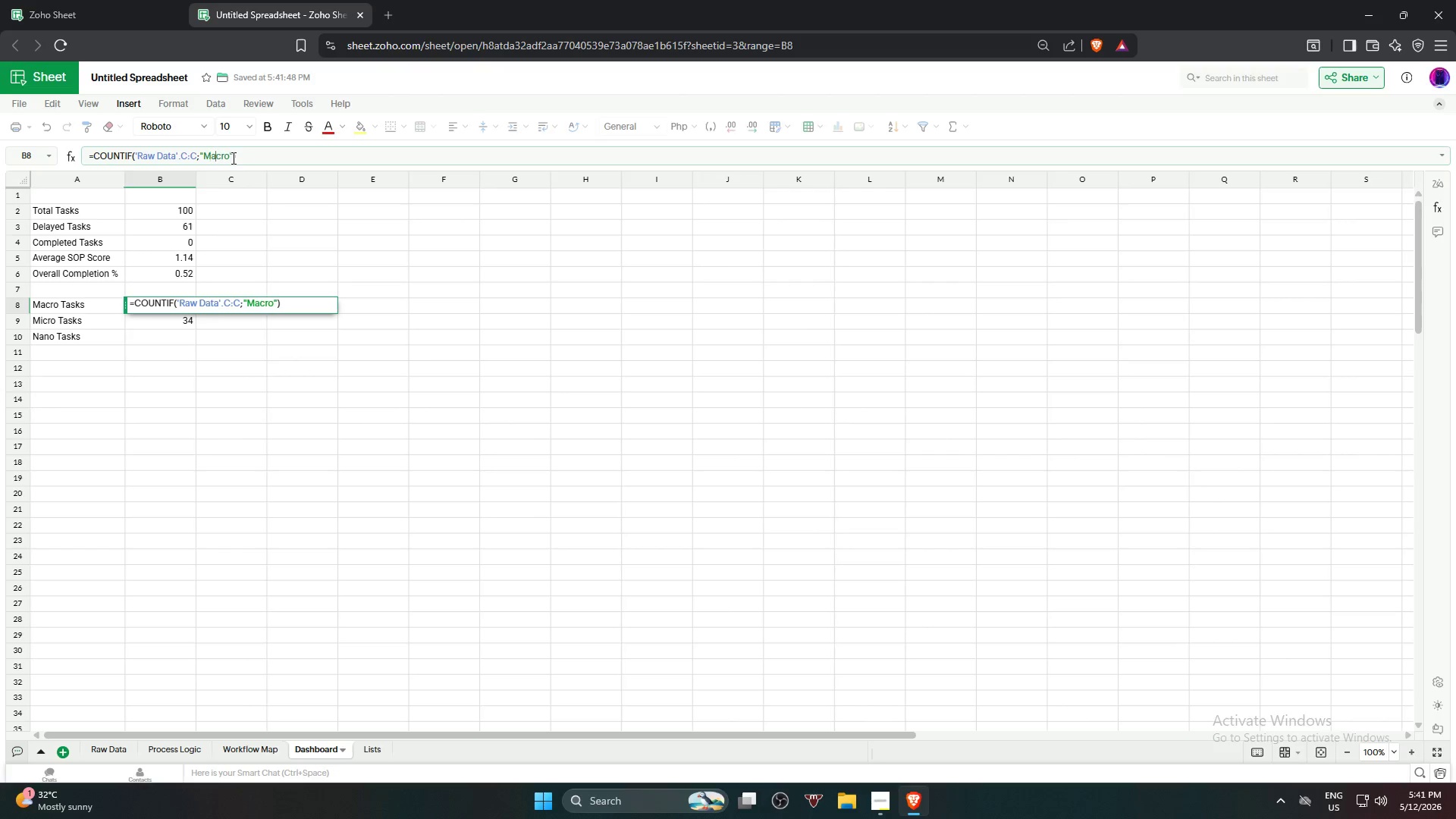 
key(A)
 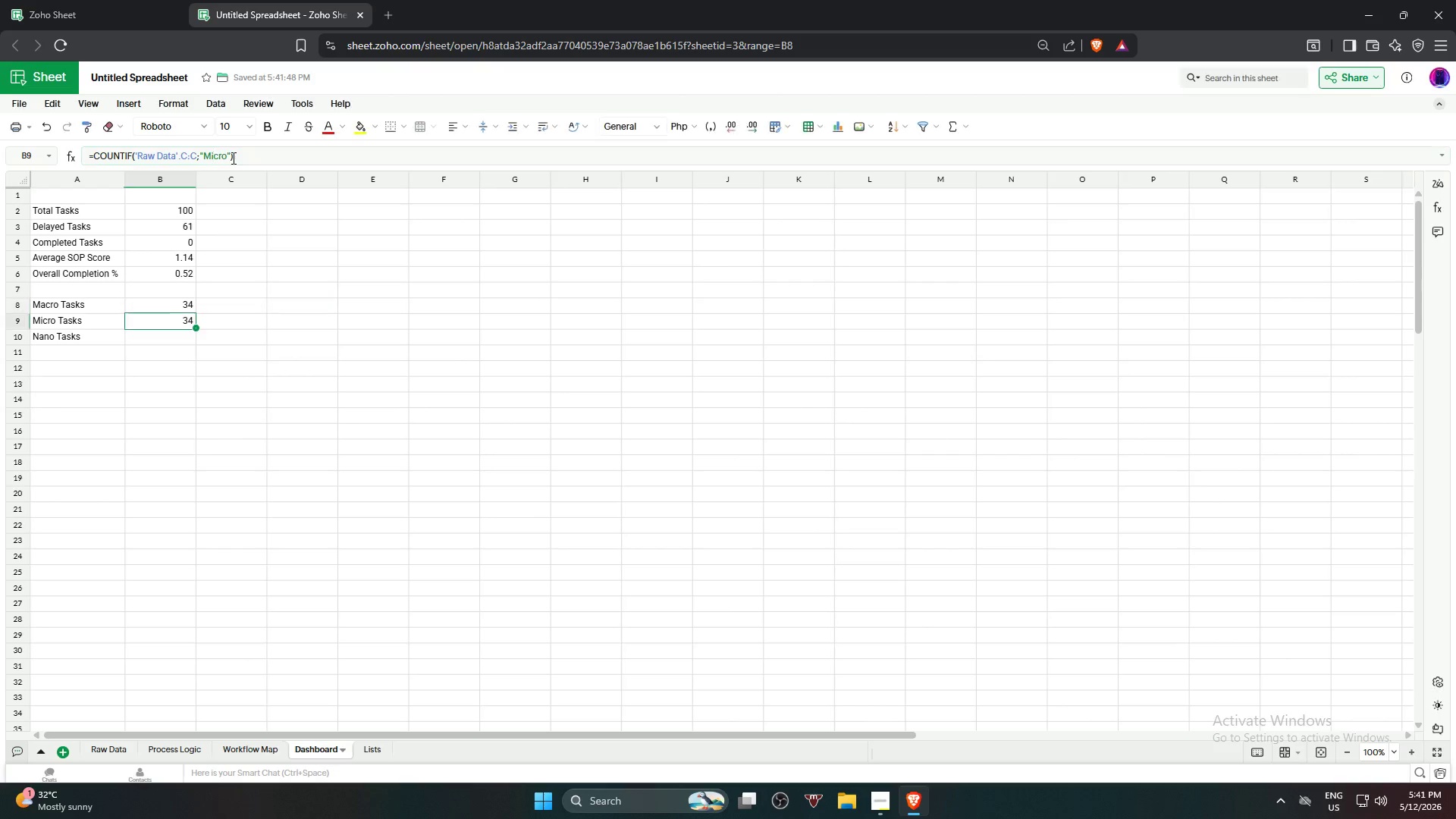 
key(Enter)
 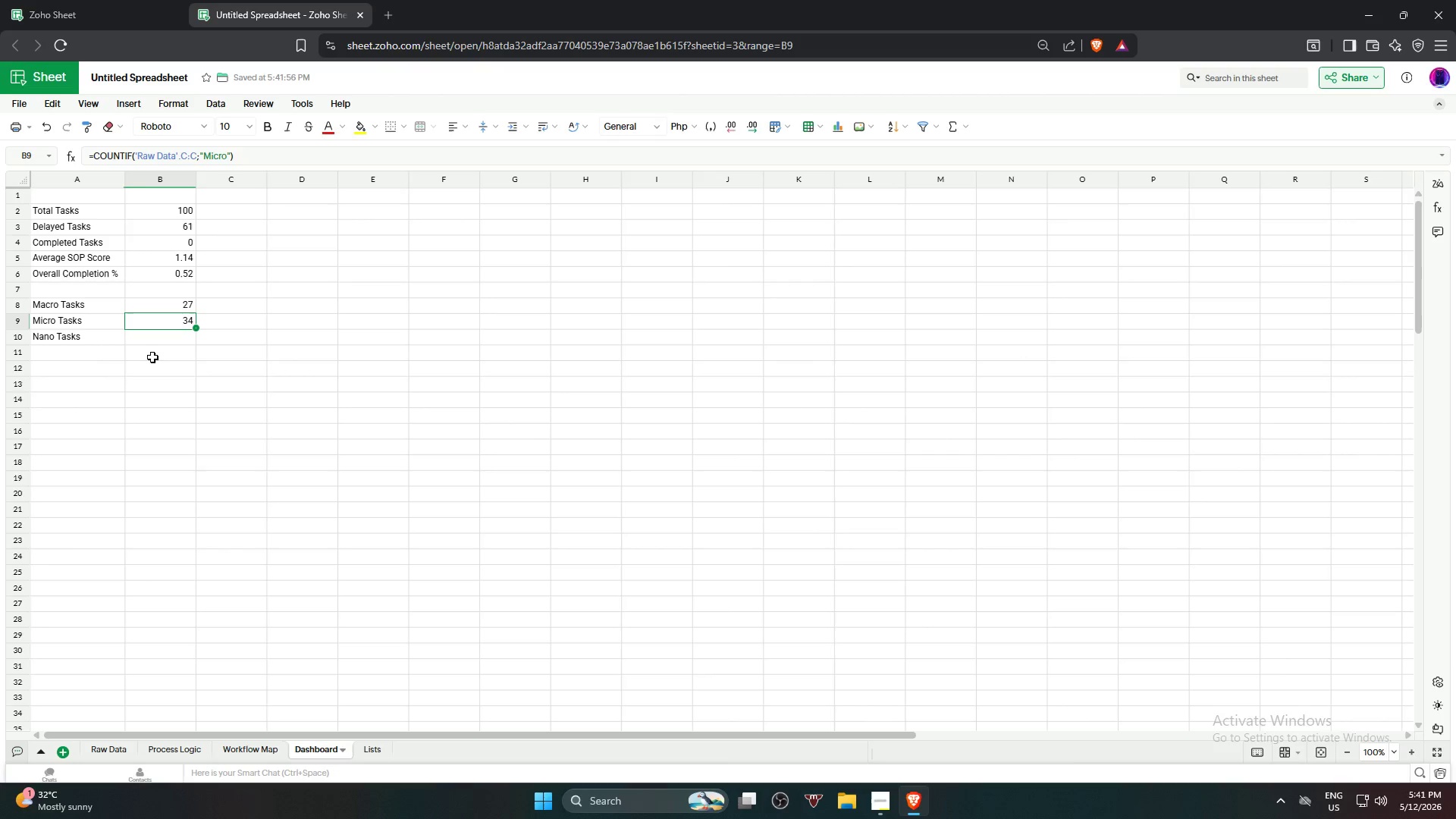 
left_click([165, 340])
 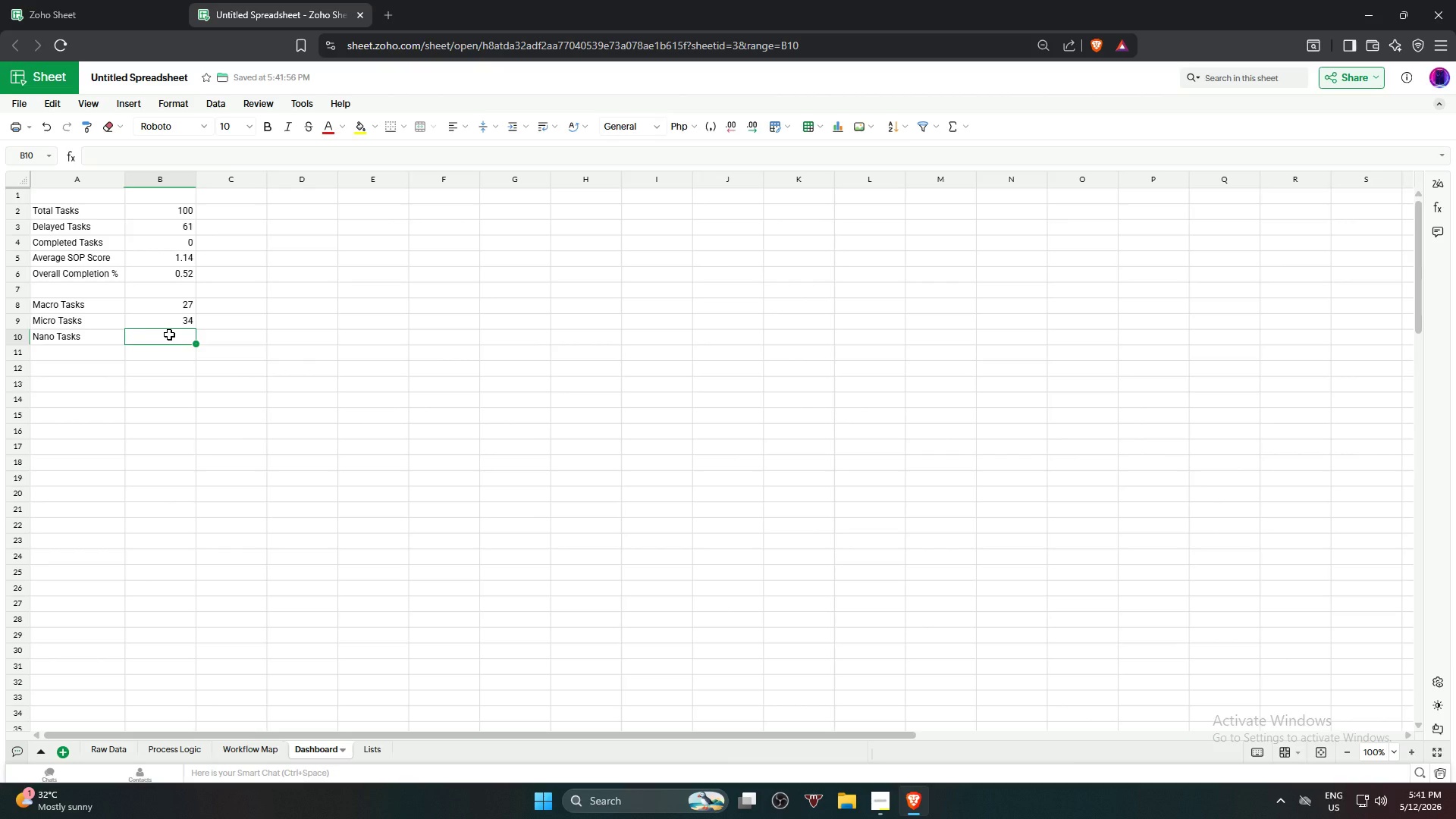 
type(=Coun)
 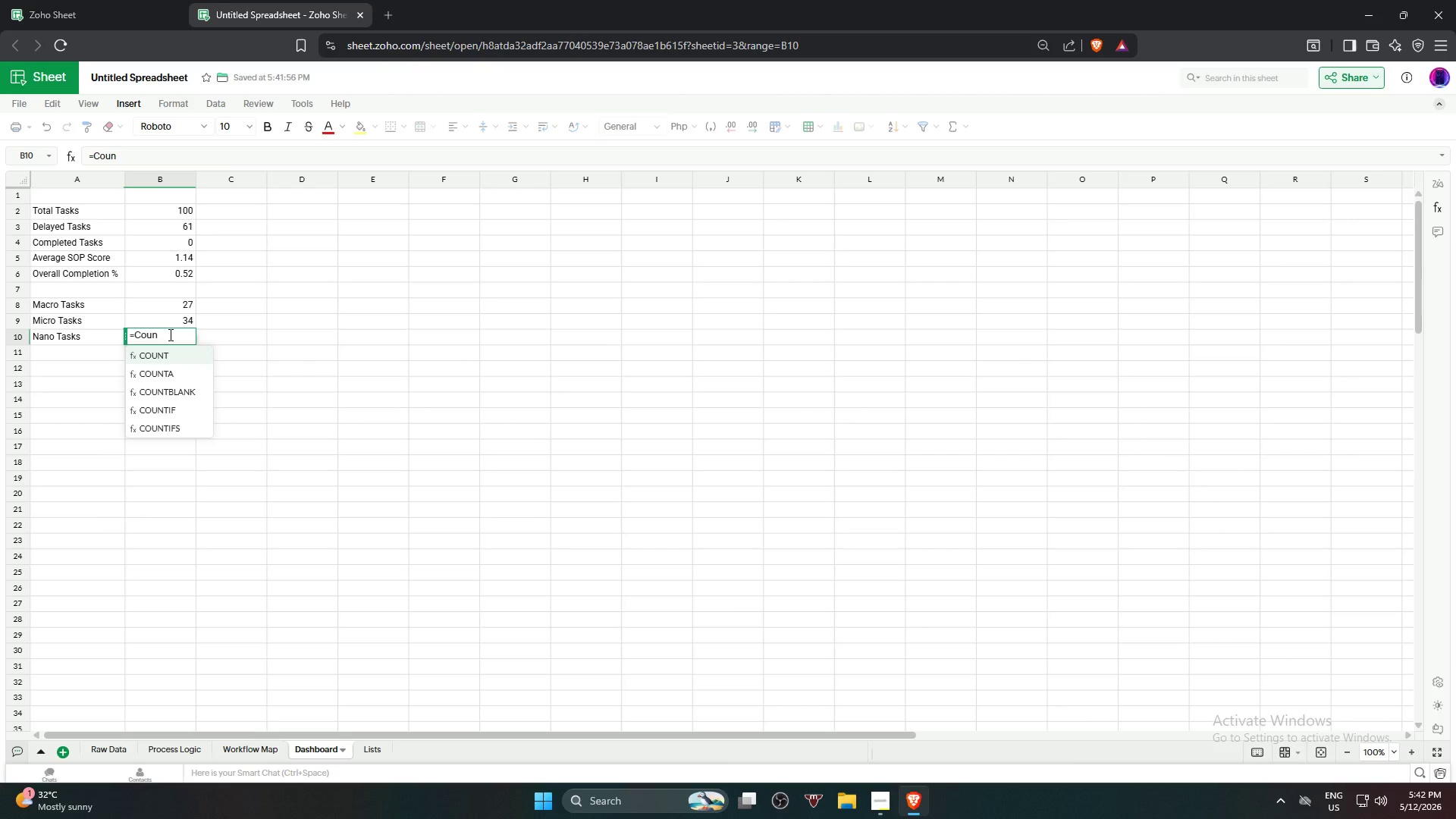 
left_click([174, 403])
 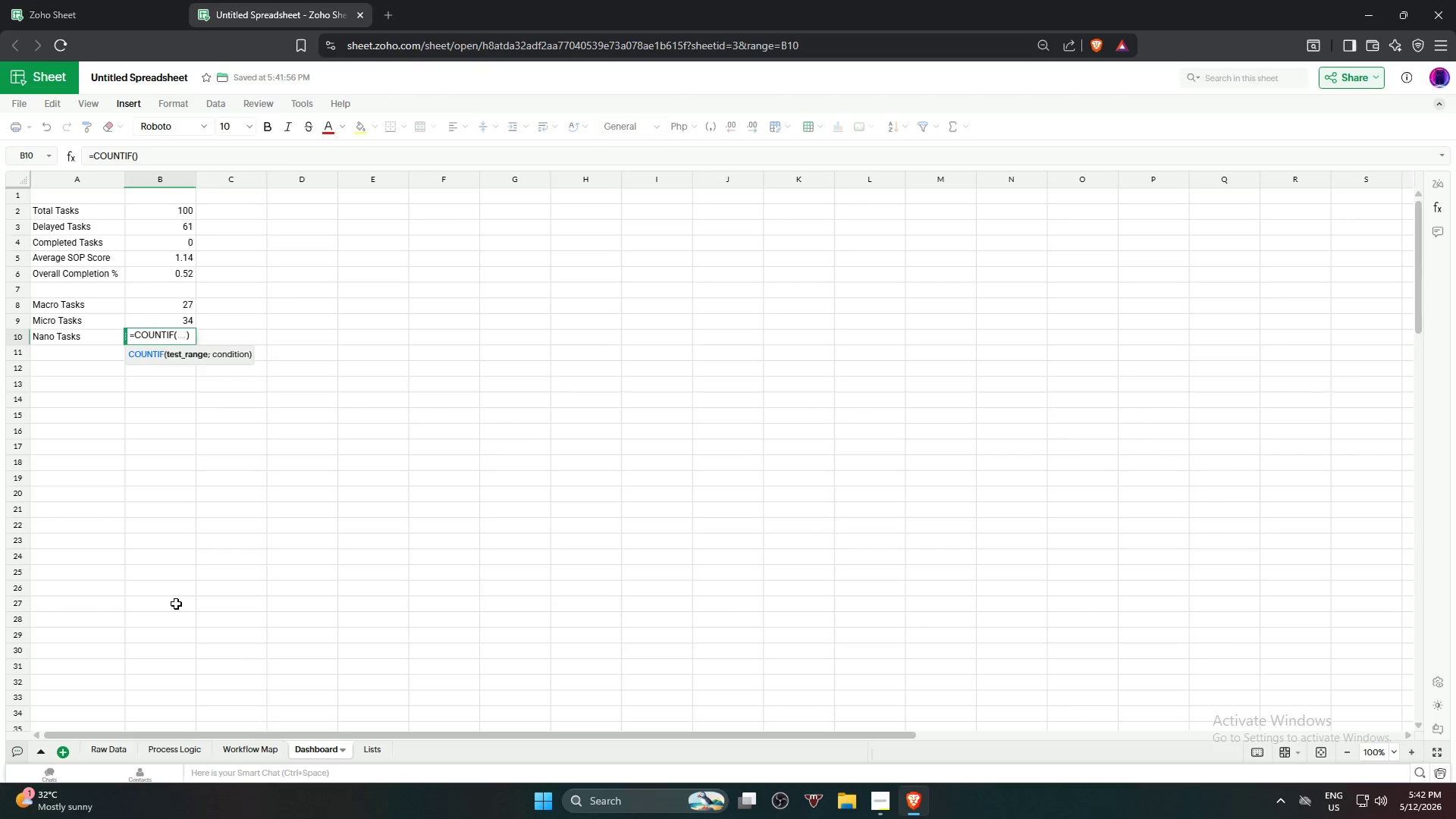 
left_click([108, 748])
 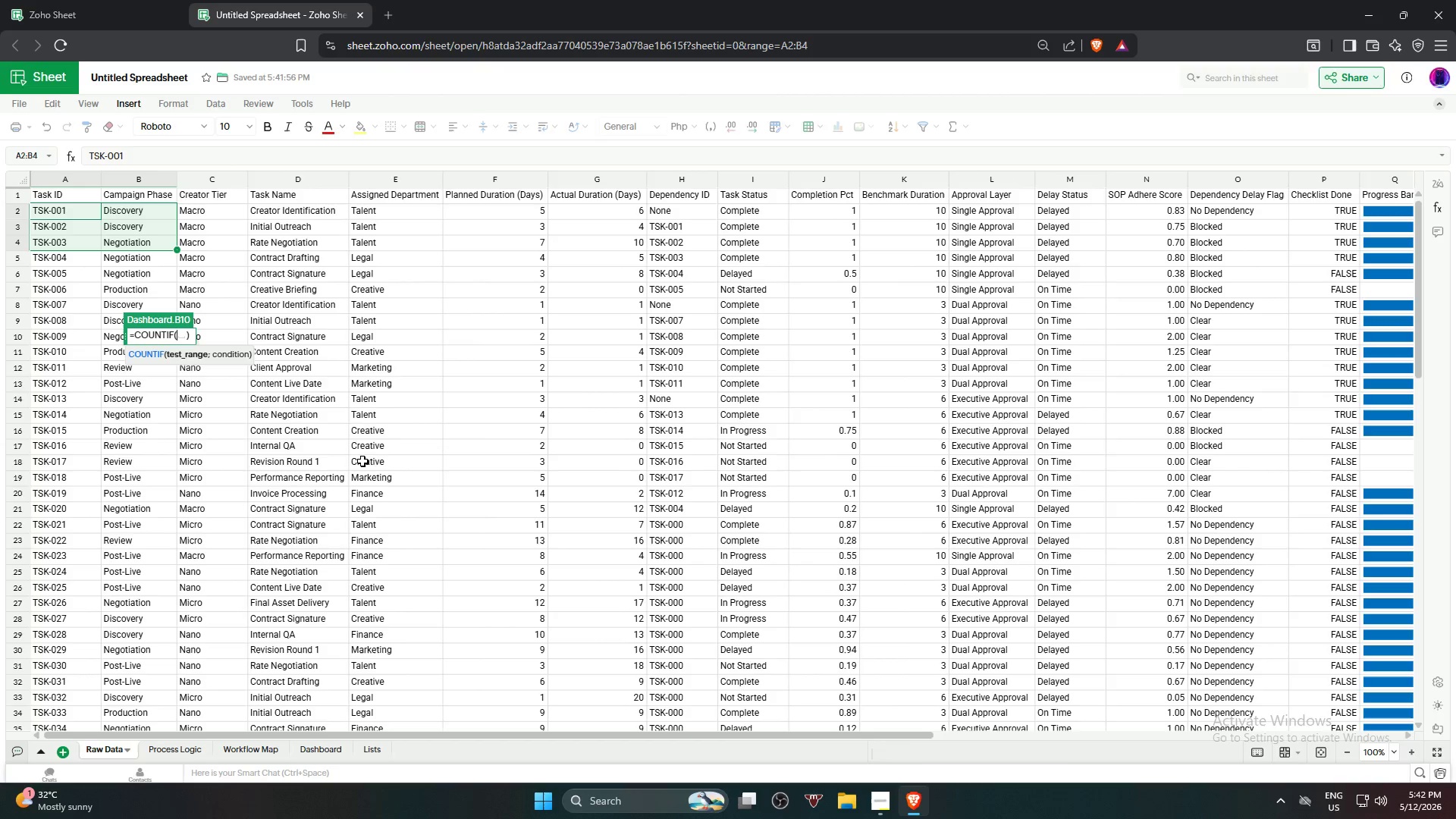 
scroll: coordinate [363, 460], scroll_direction: up, amount: 5.0
 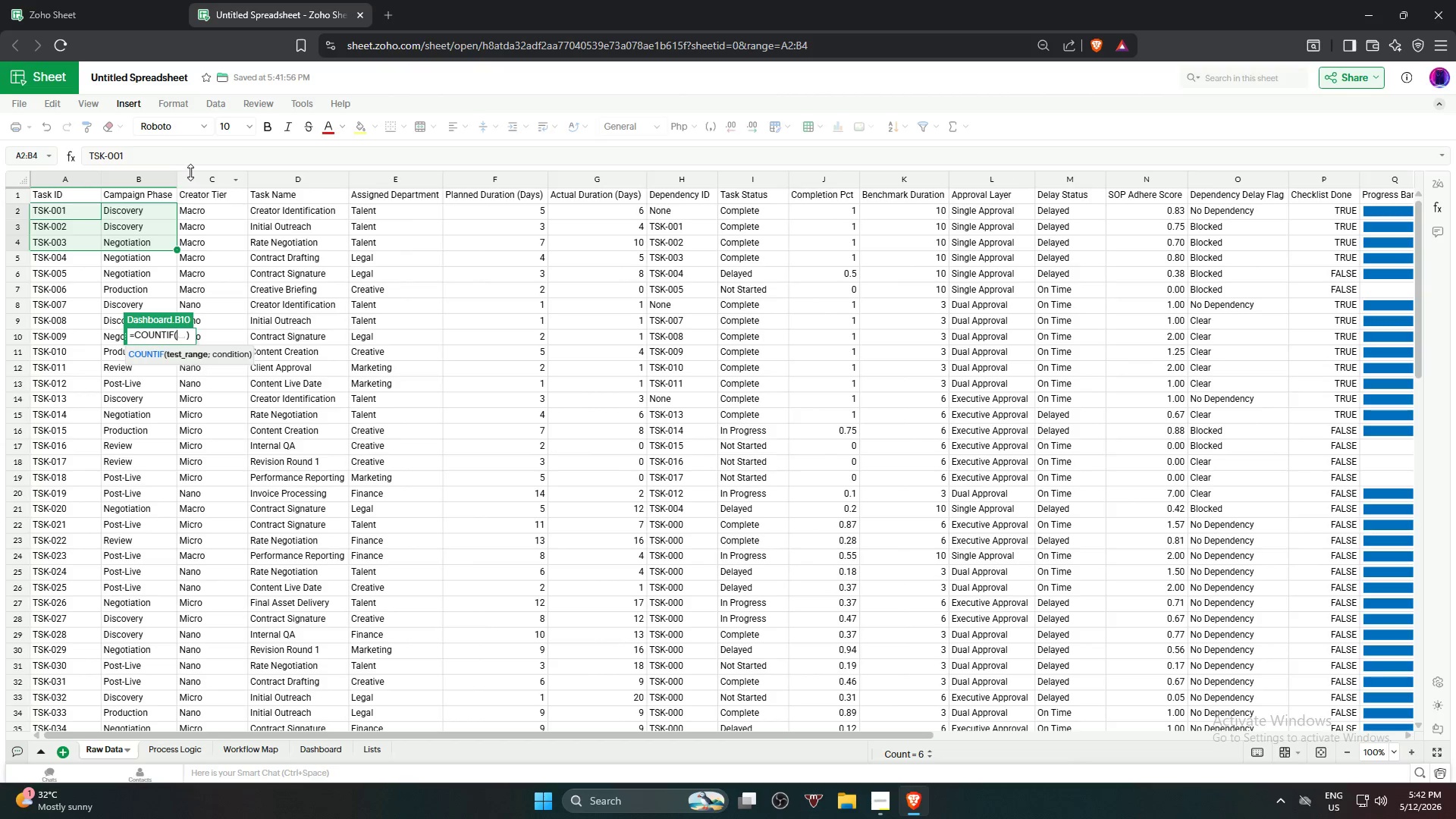 
left_click([198, 180])
 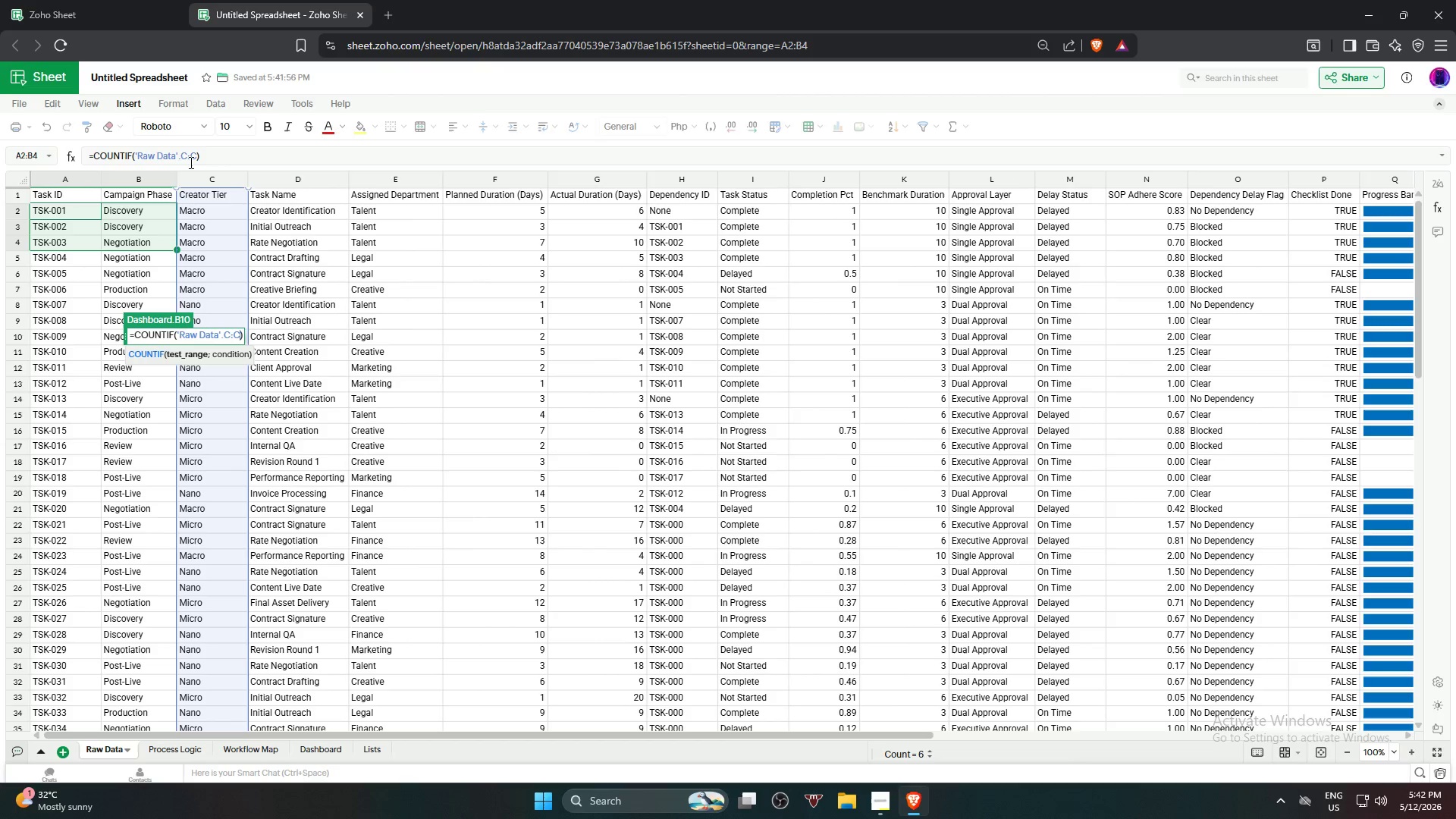 
type(,"Nano")
 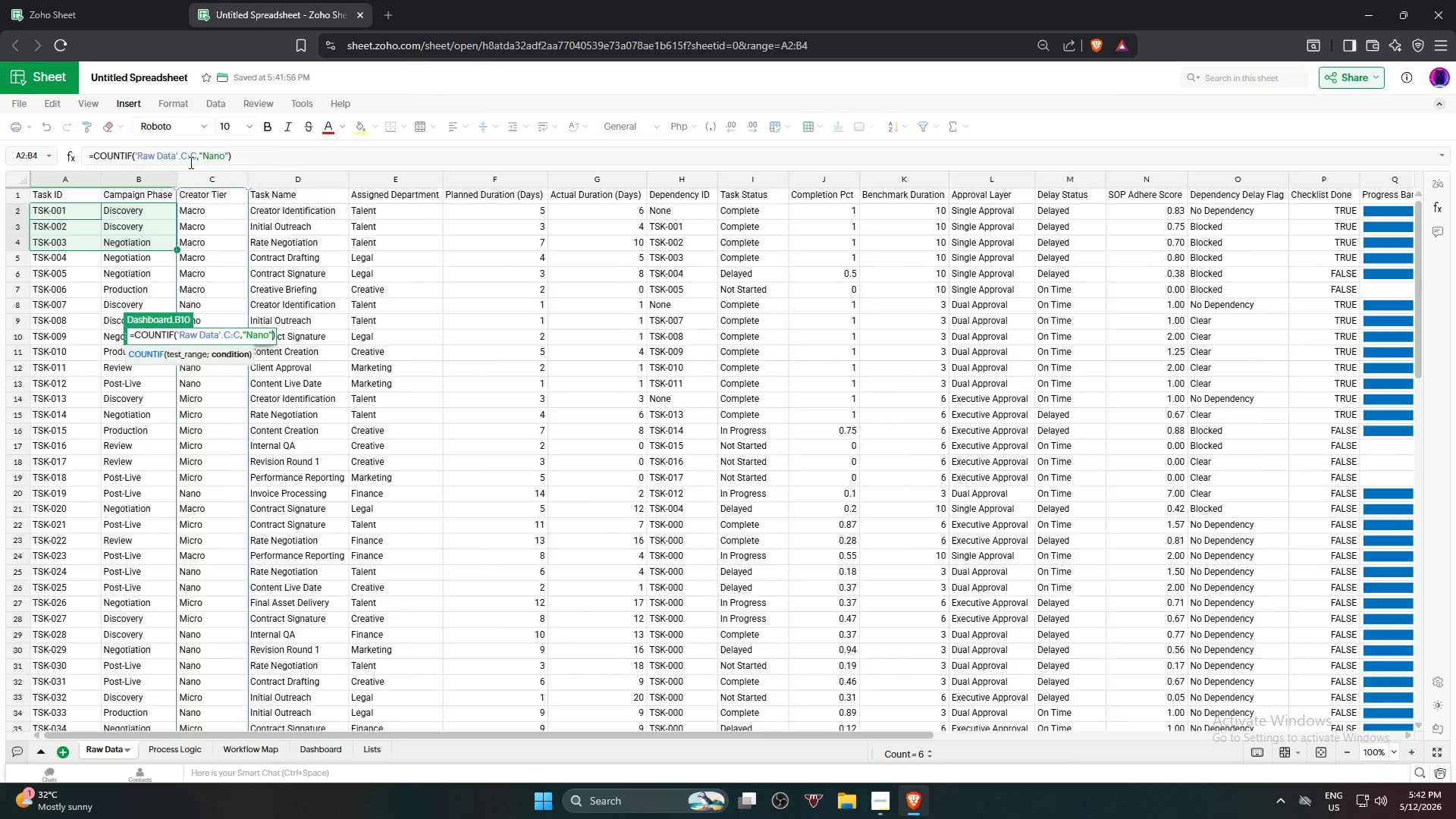 
key(Enter)
 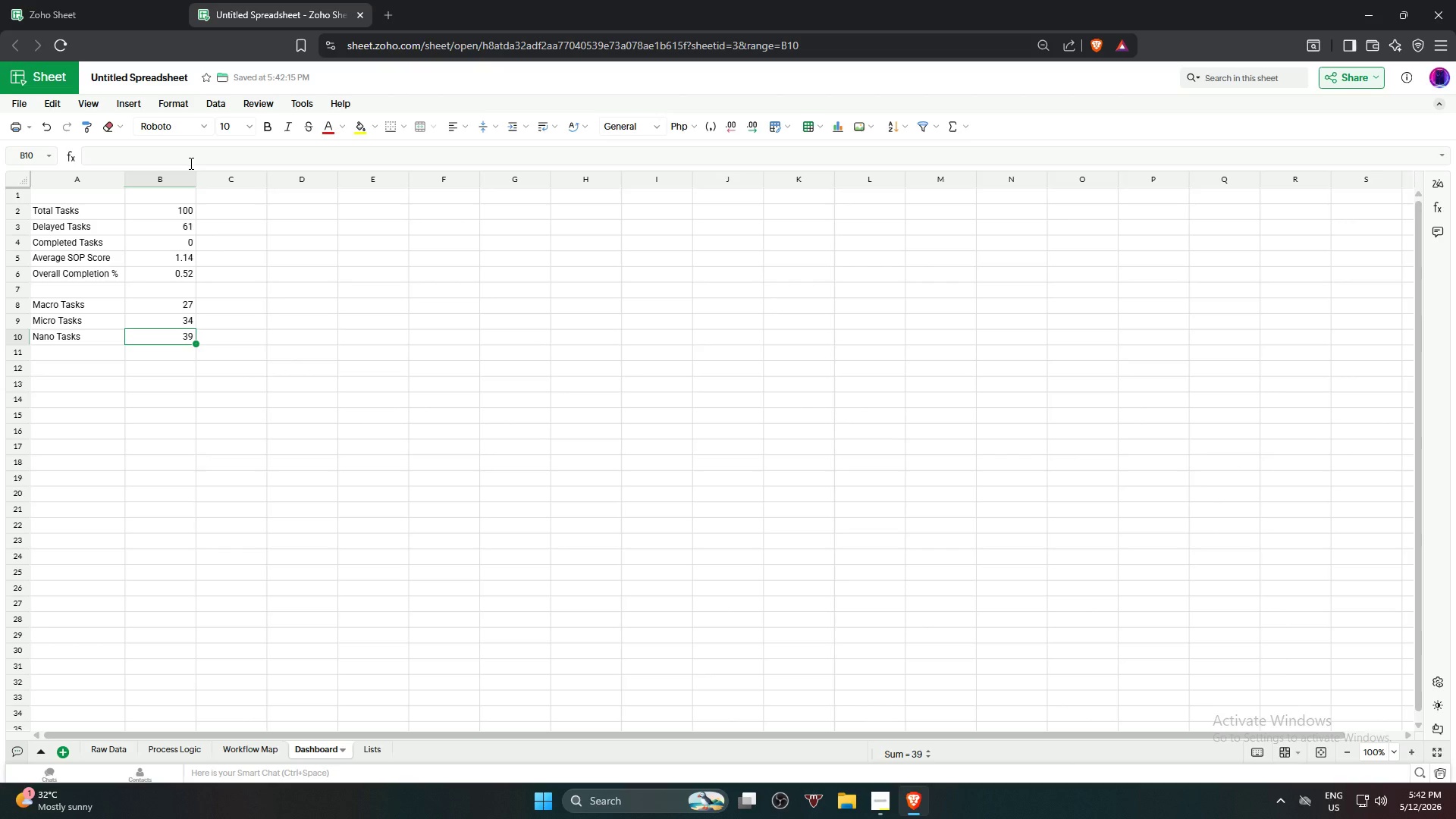 
left_click([281, 345])
 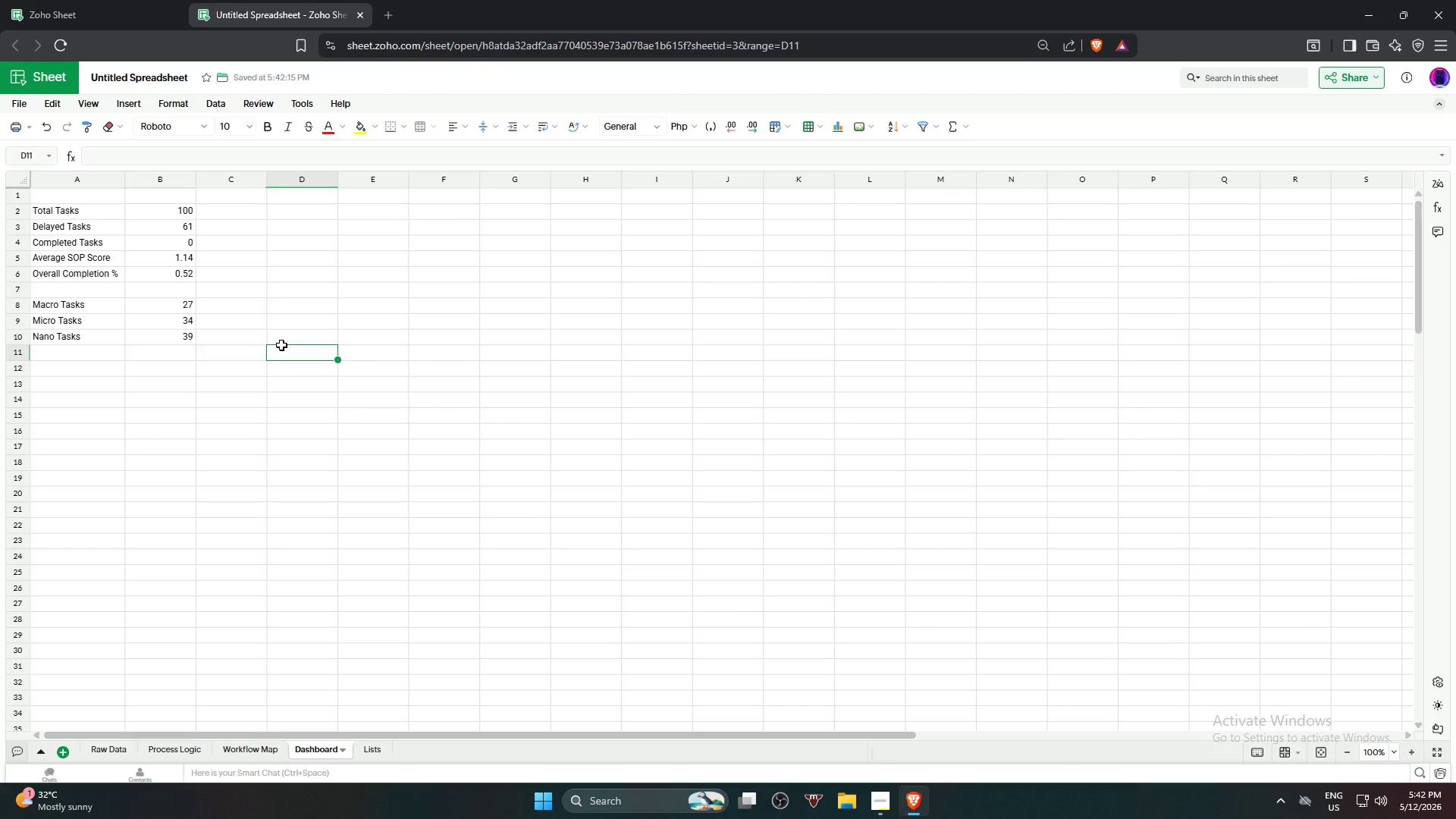 
wait(20.69)
 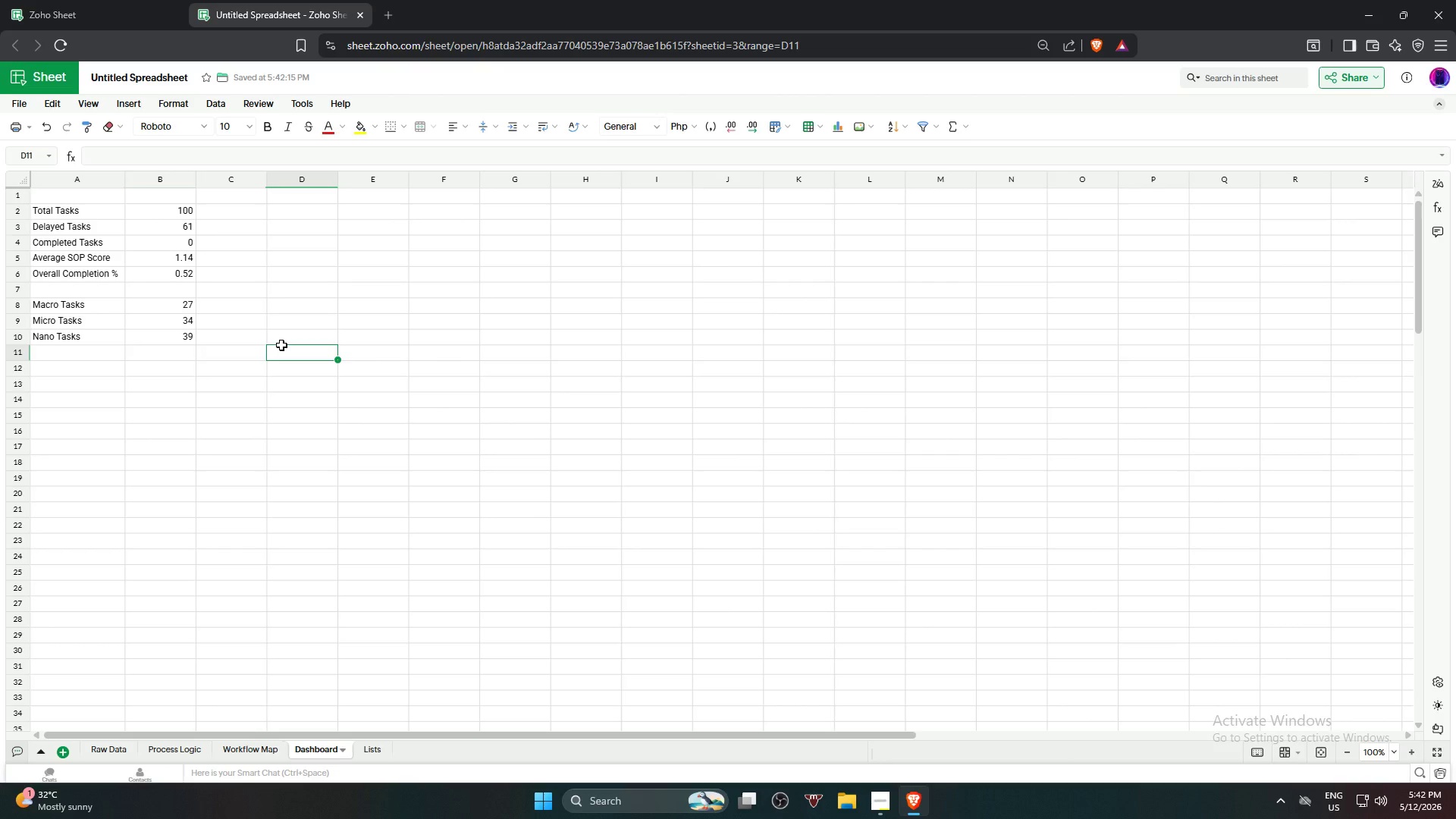 
key(Alt+AltLeft)
 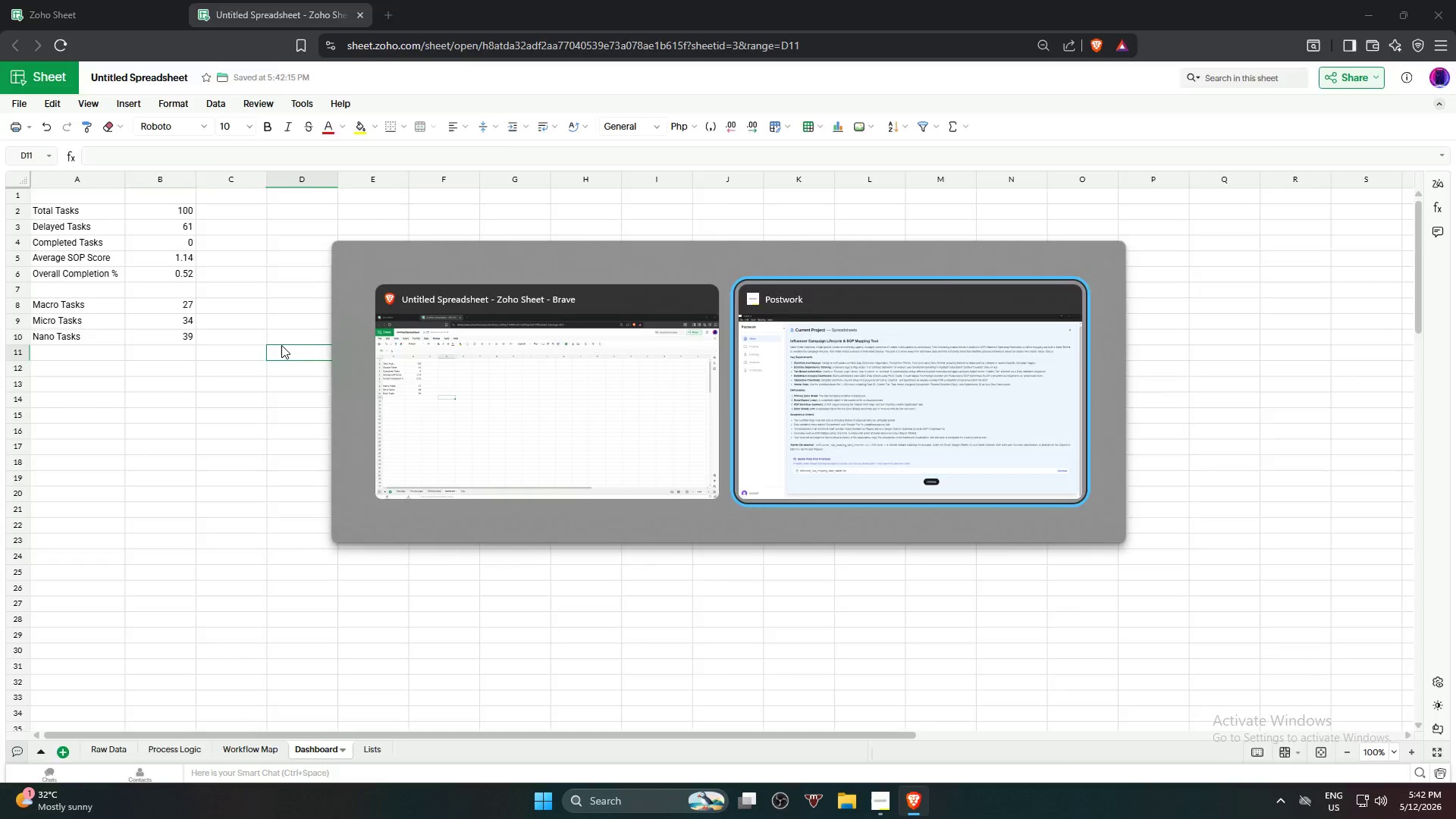 
key(Alt+Tab)